 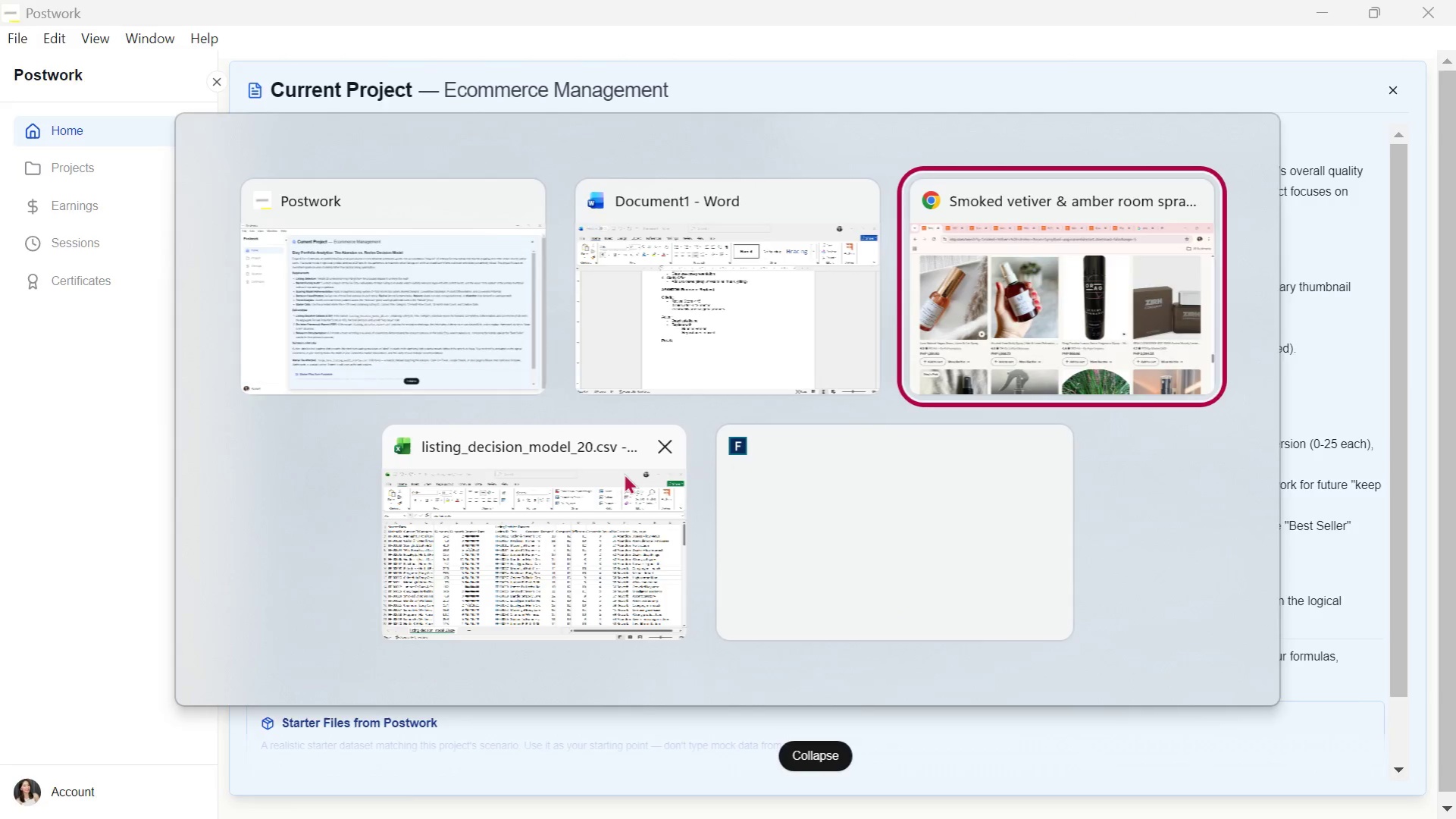 
scroll: coordinate [619, 471], scroll_direction: down, amount: 7.0
 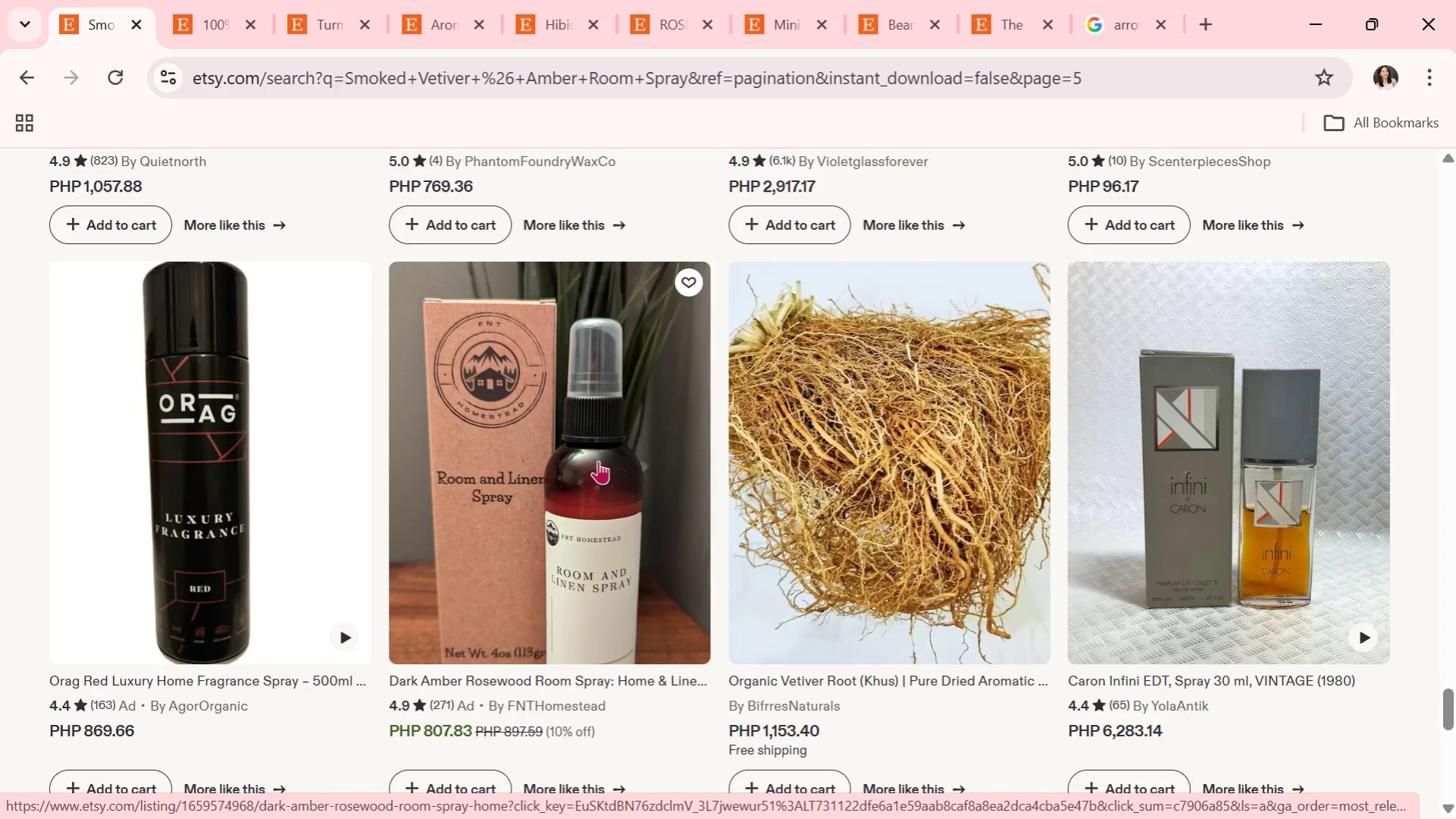 
wait(32.16)
 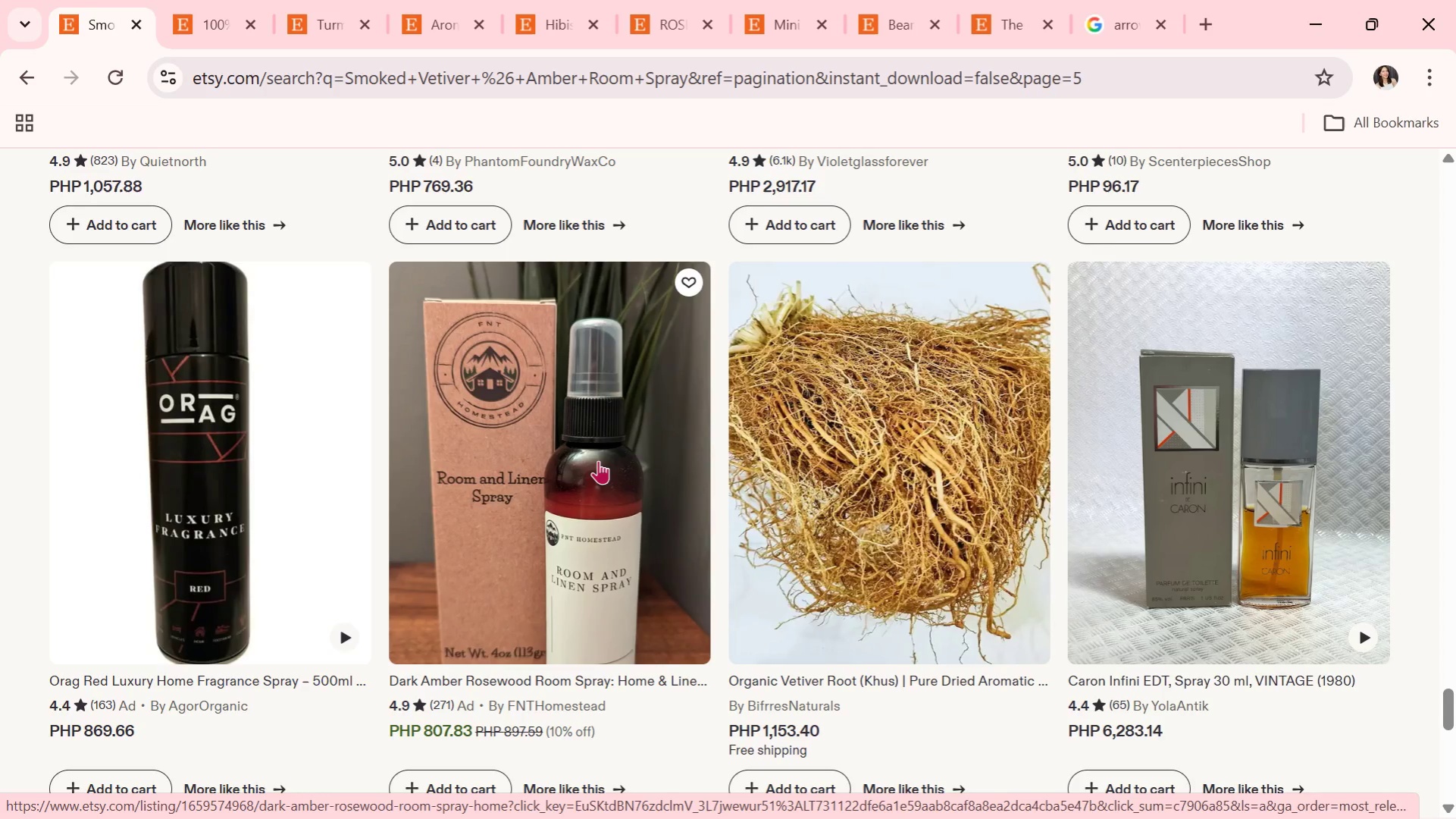 
scroll: coordinate [598, 462], scroll_direction: down, amount: 4.0
 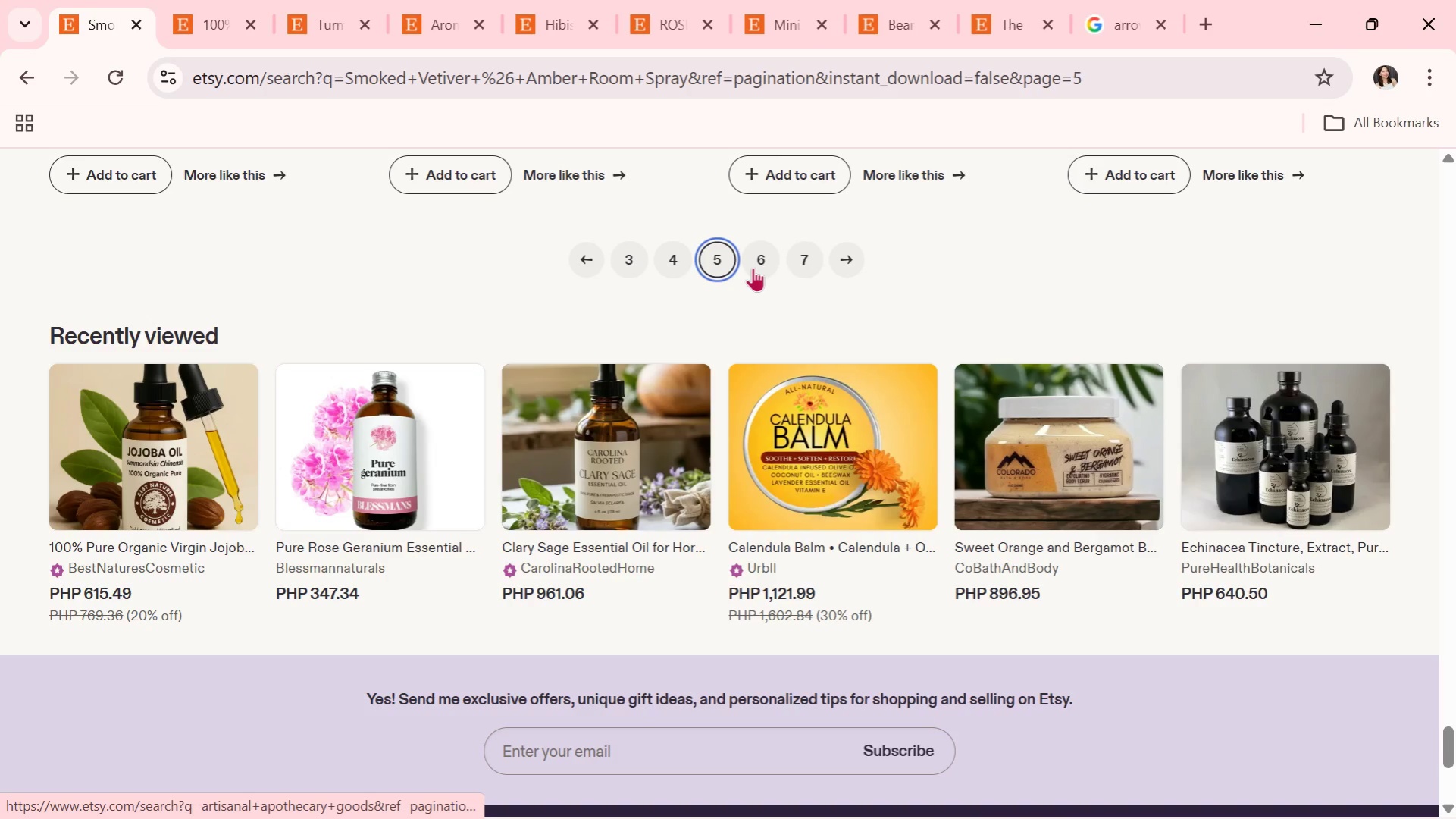 
left_click([753, 268])
 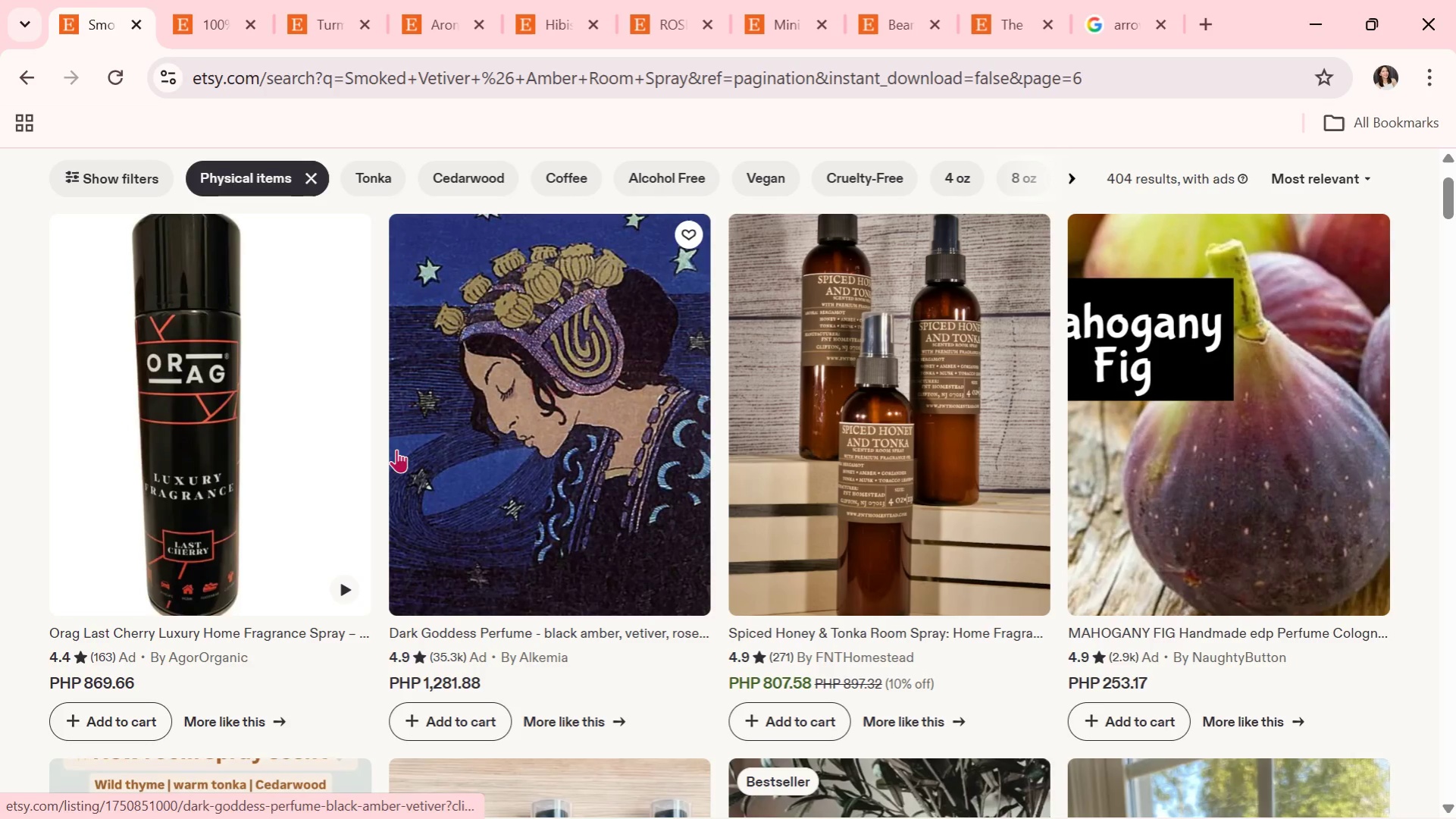 
key(Alt+AltLeft)
 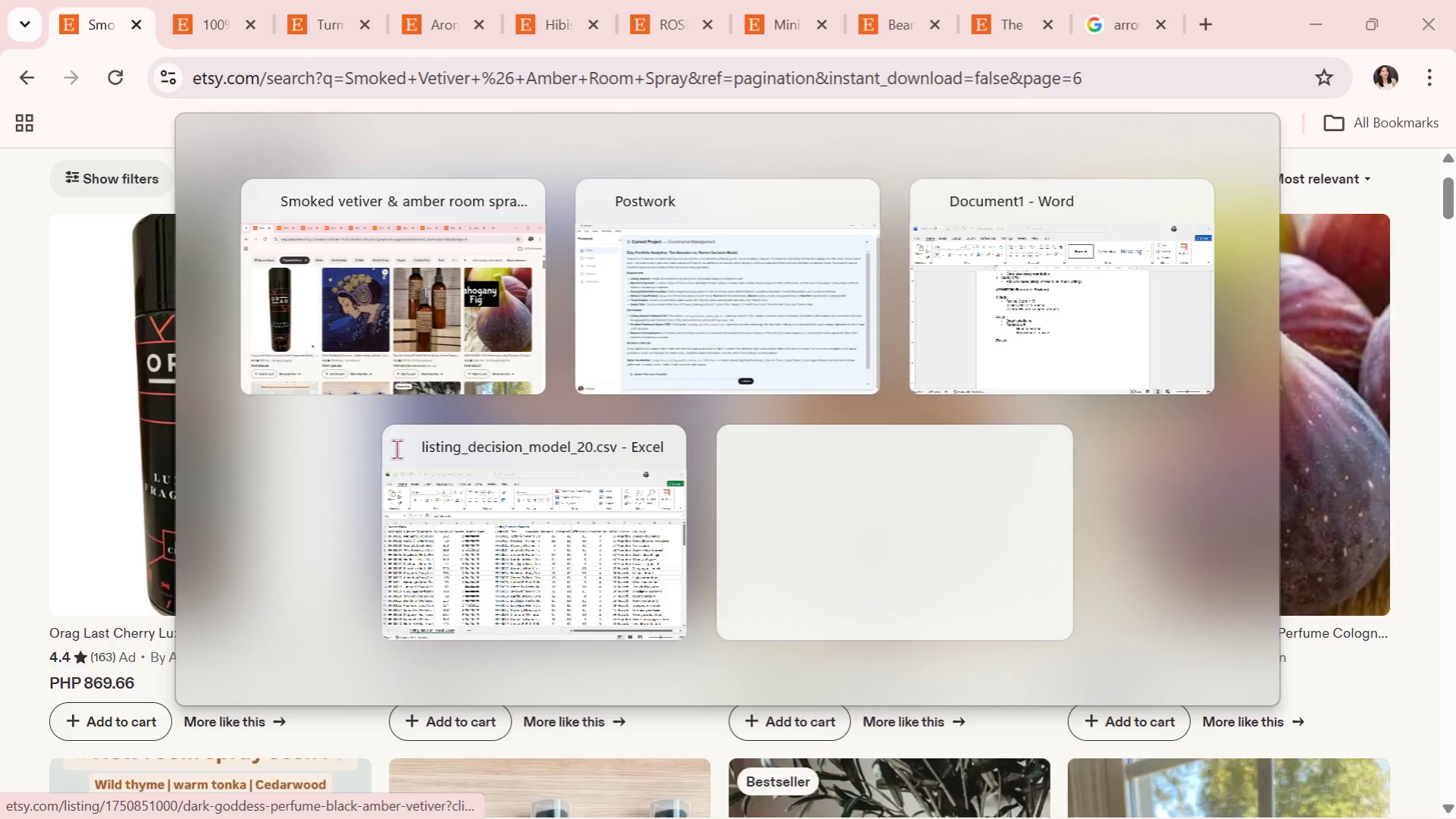 
key(Alt+Tab)